 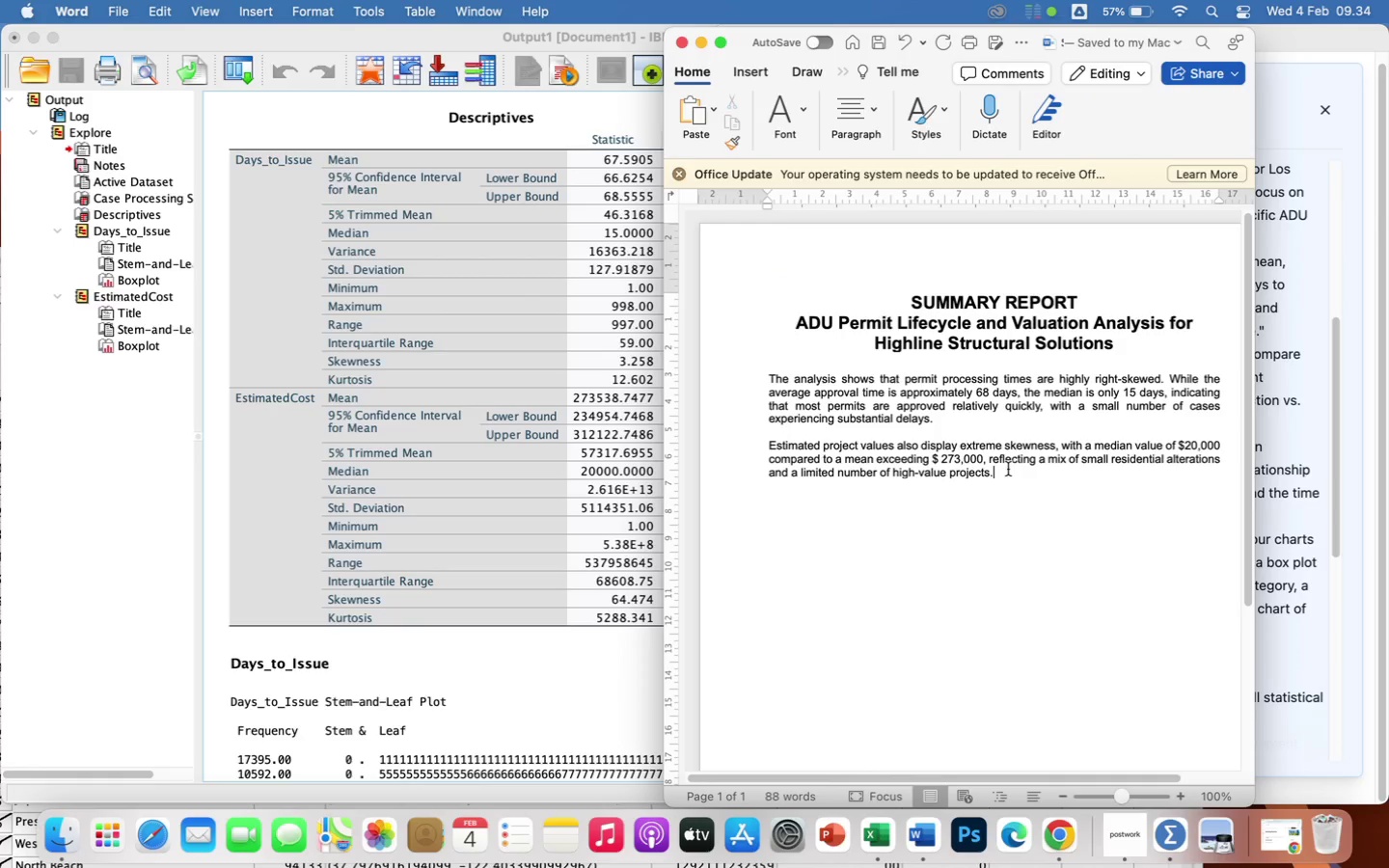 
key(Enter)
 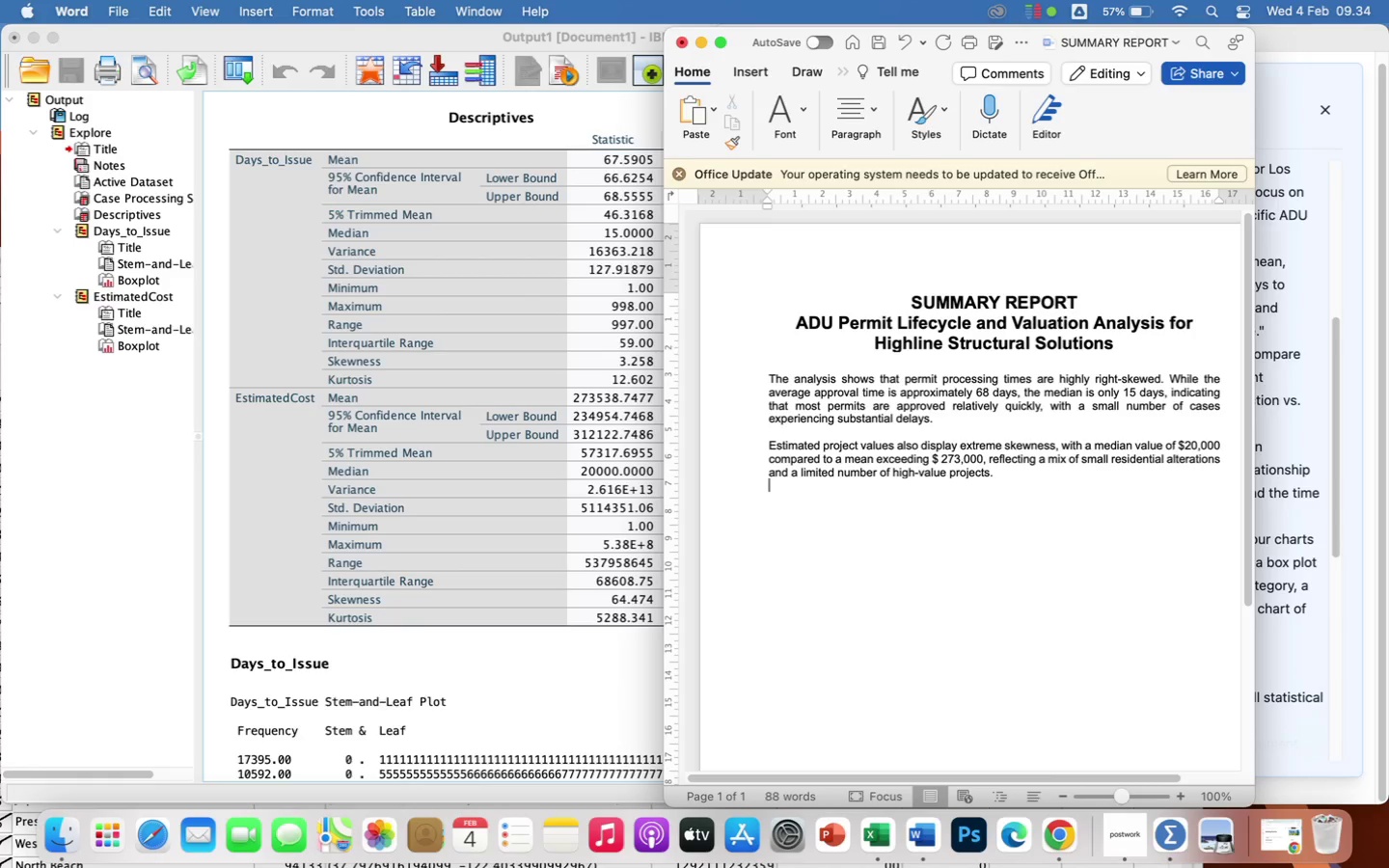 
key(Enter)
 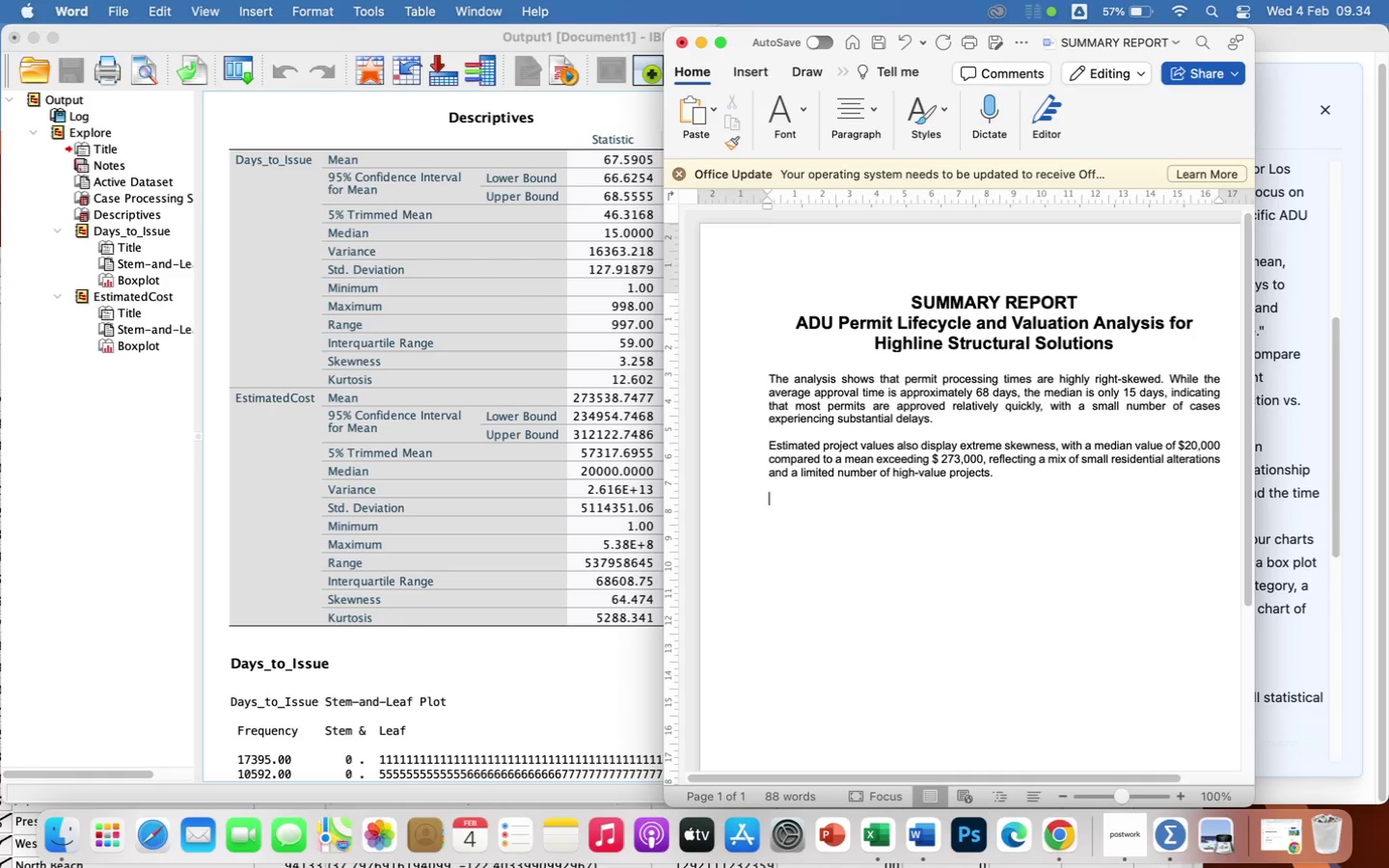 
type(THE)
key(Backspace)
key(Backspace)
type(he large standart deviation in permit processing time (SD)
 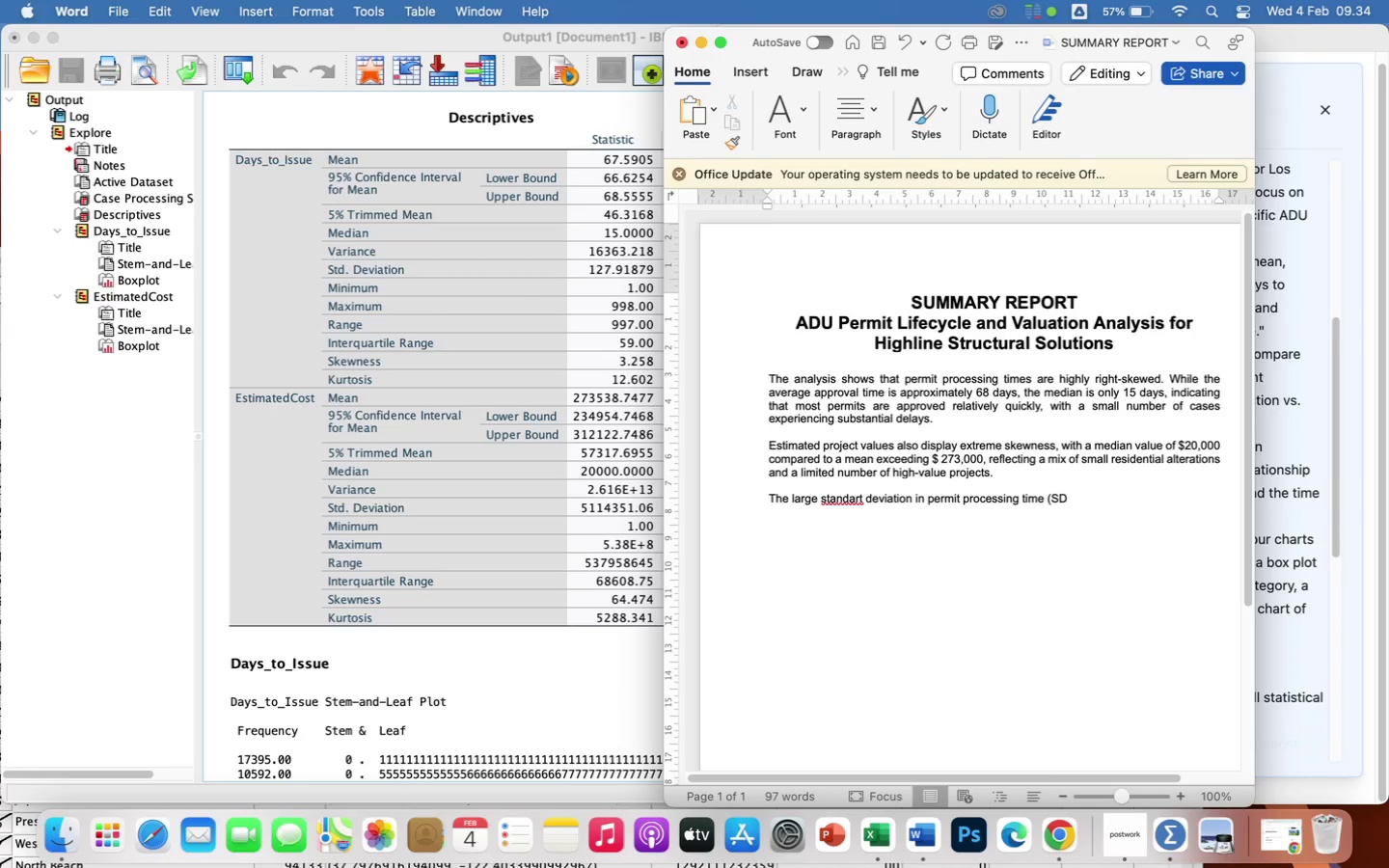 
wait(6.07)
 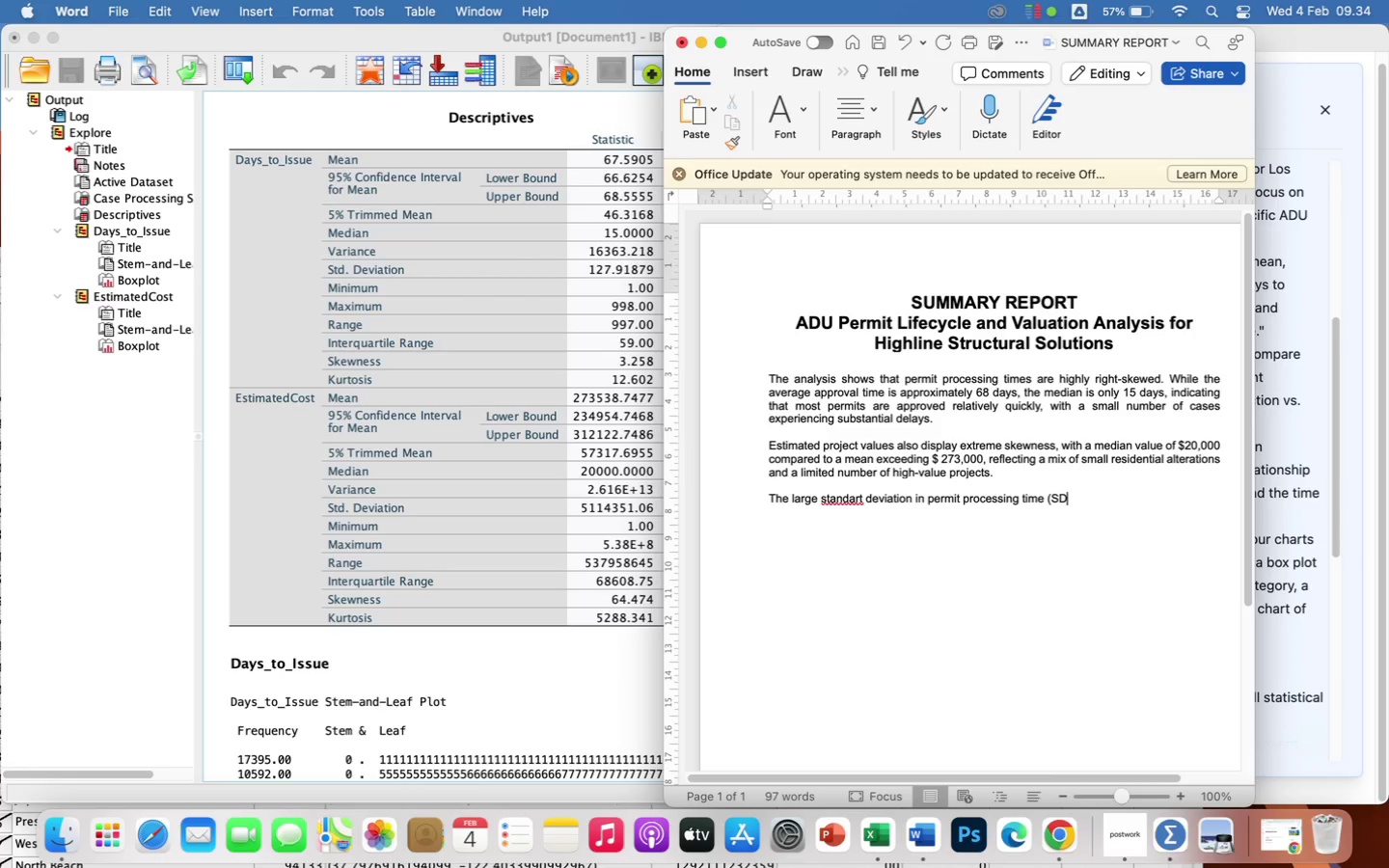 
type( = 128 Dau)
key(Backspace)
type(ys) indicates substantial varia)
 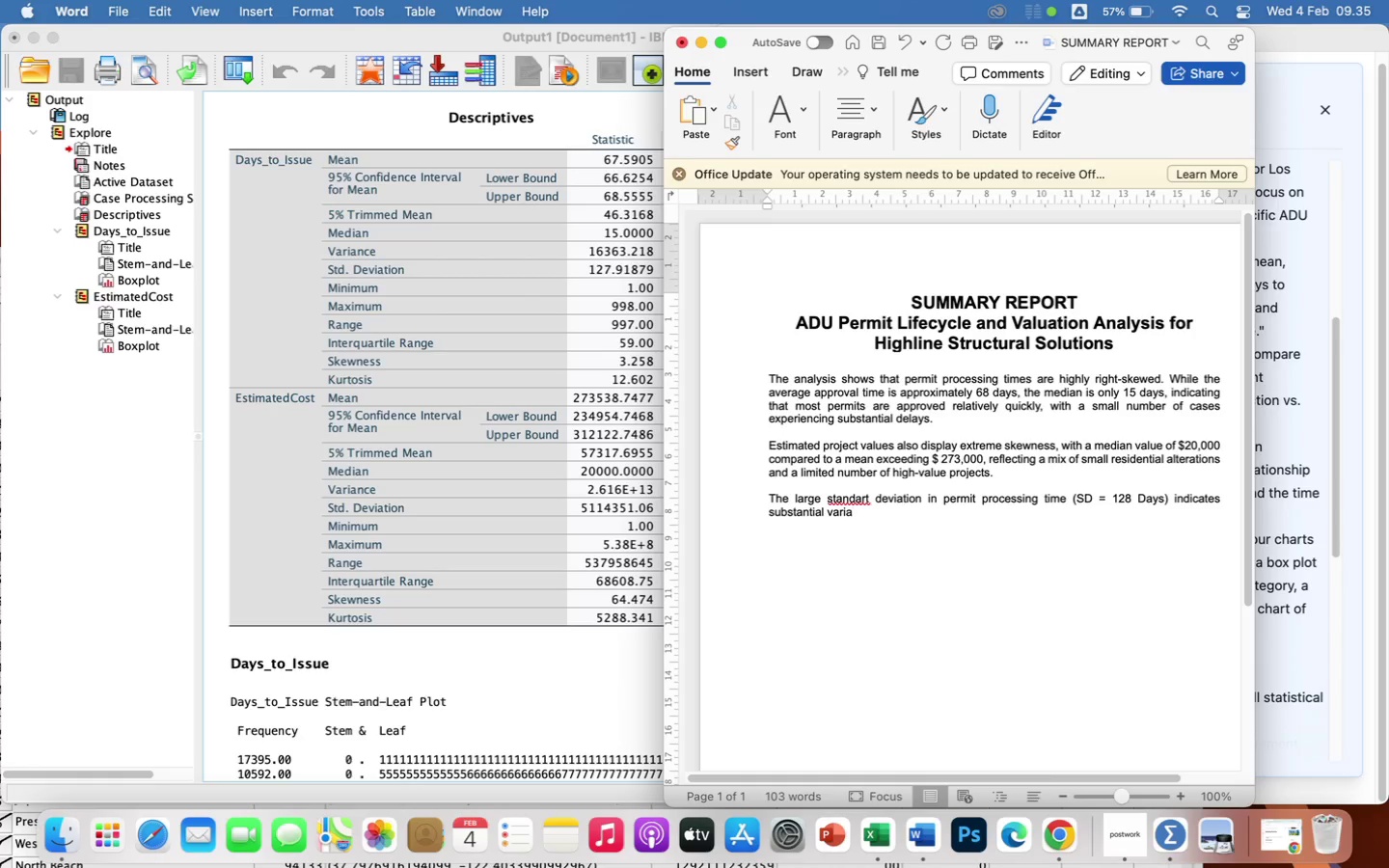 
type(bility )
 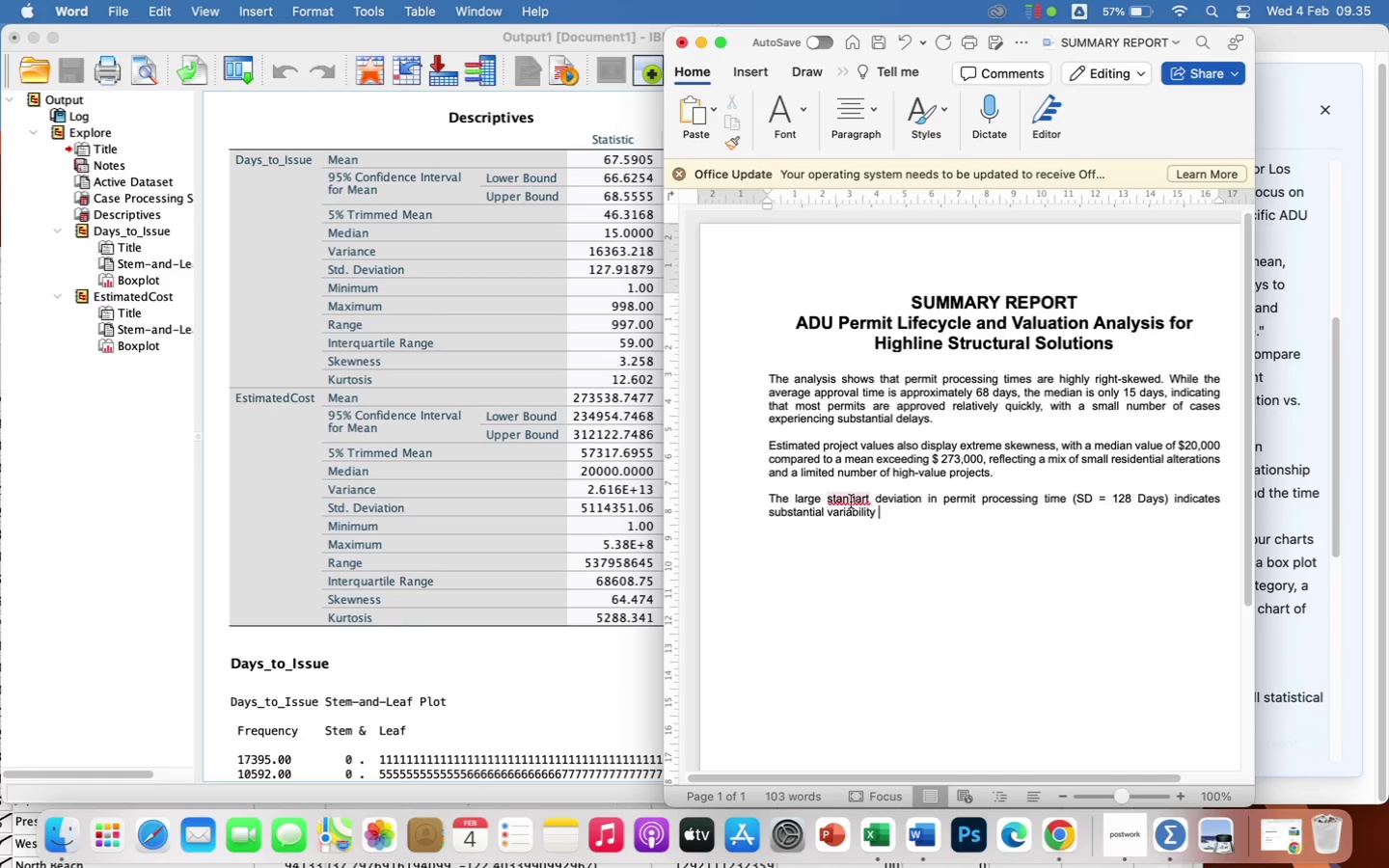 
left_click([851, 503])
 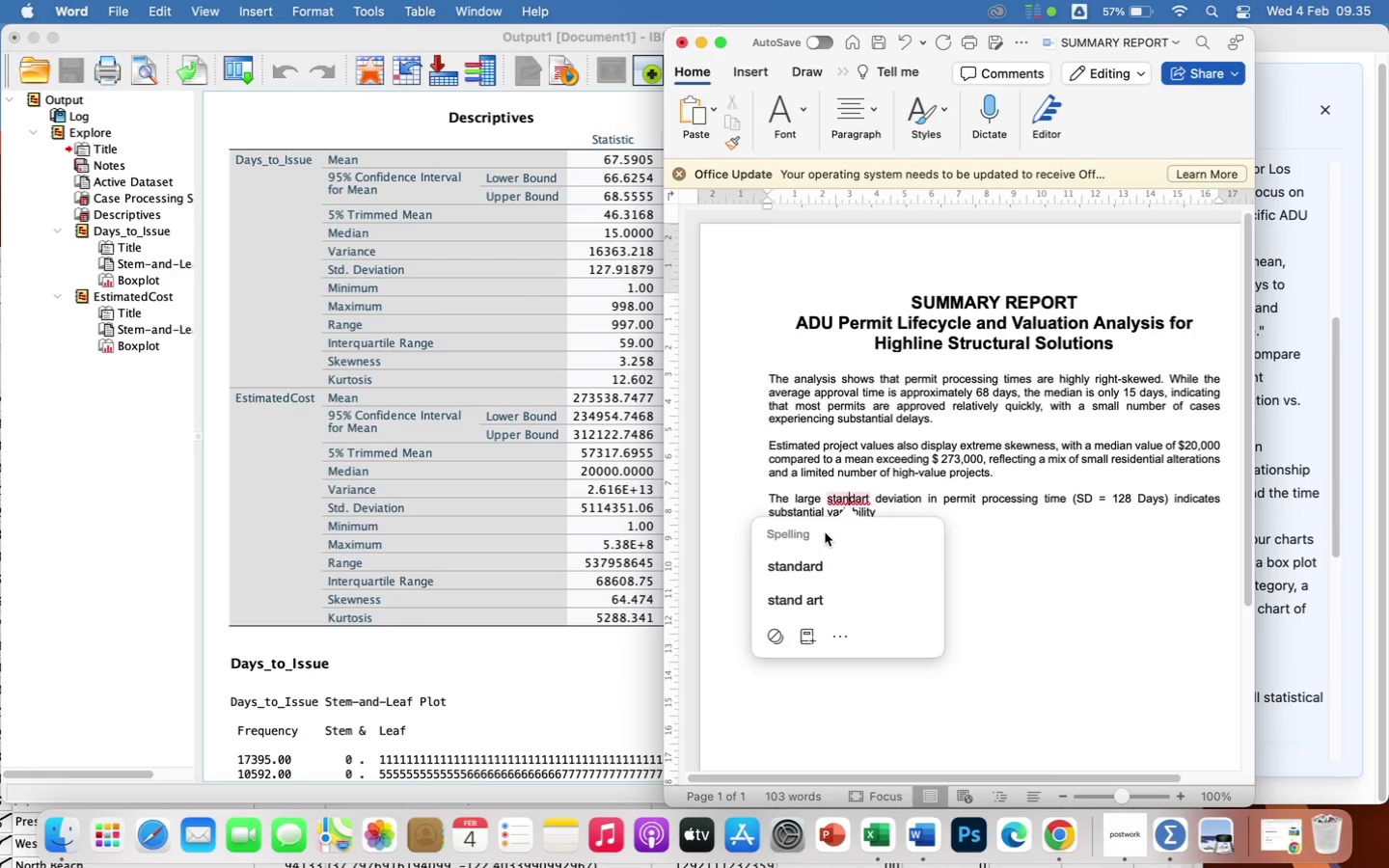 
left_click([813, 560])
 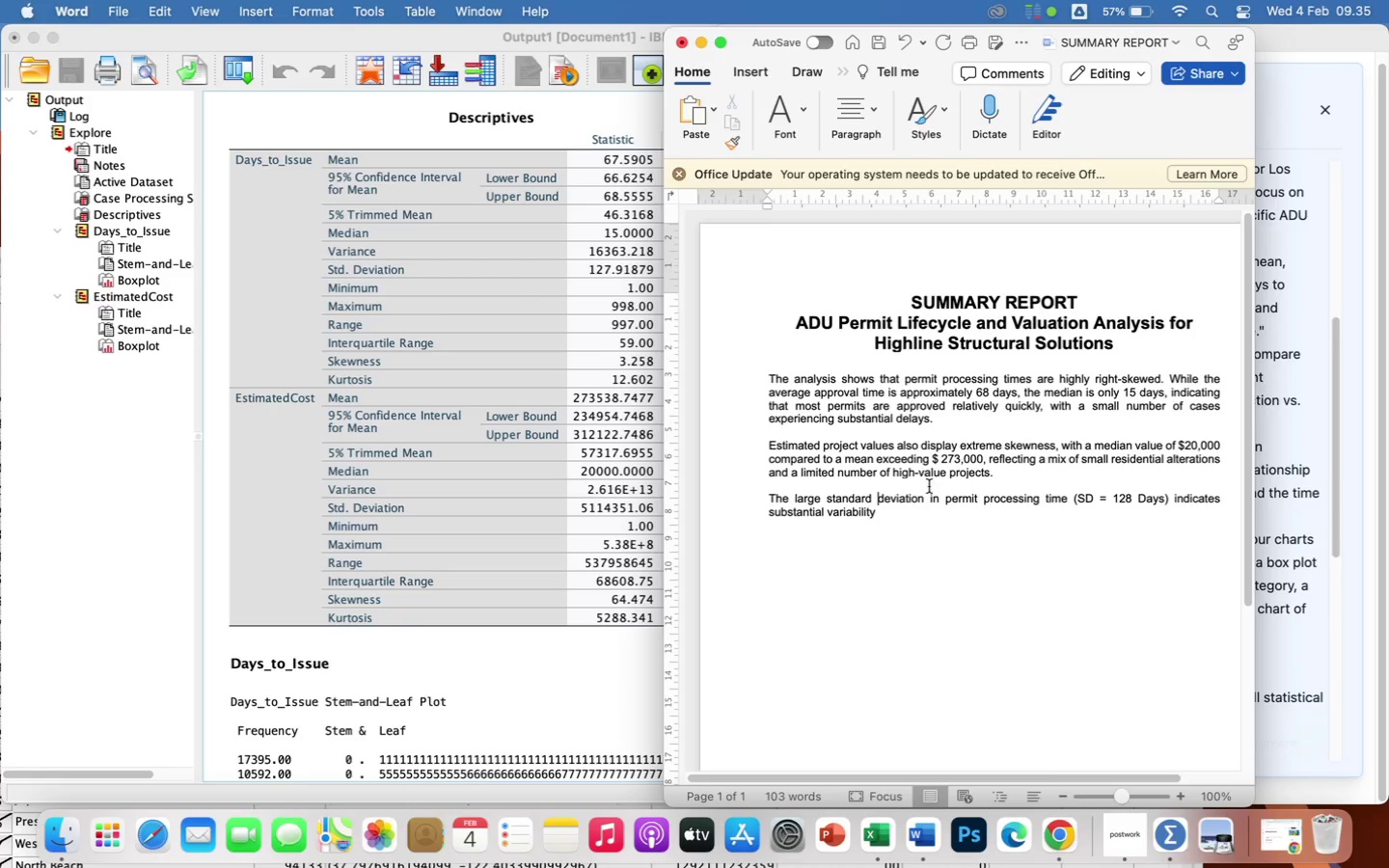 
left_click([913, 516])
 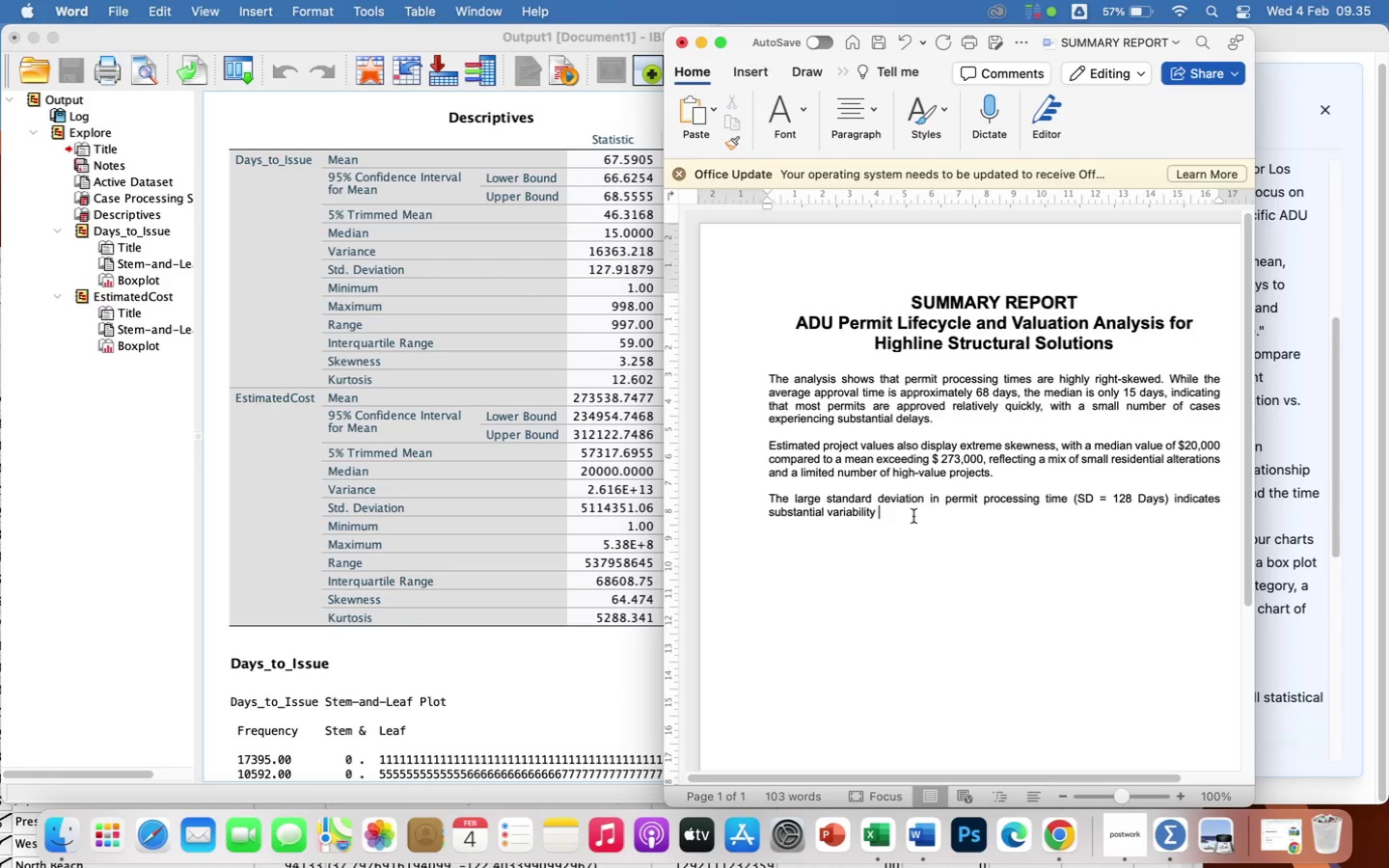 
key(Backspace)
type(, suggesting that while many permits are approved quickly, a subset)
 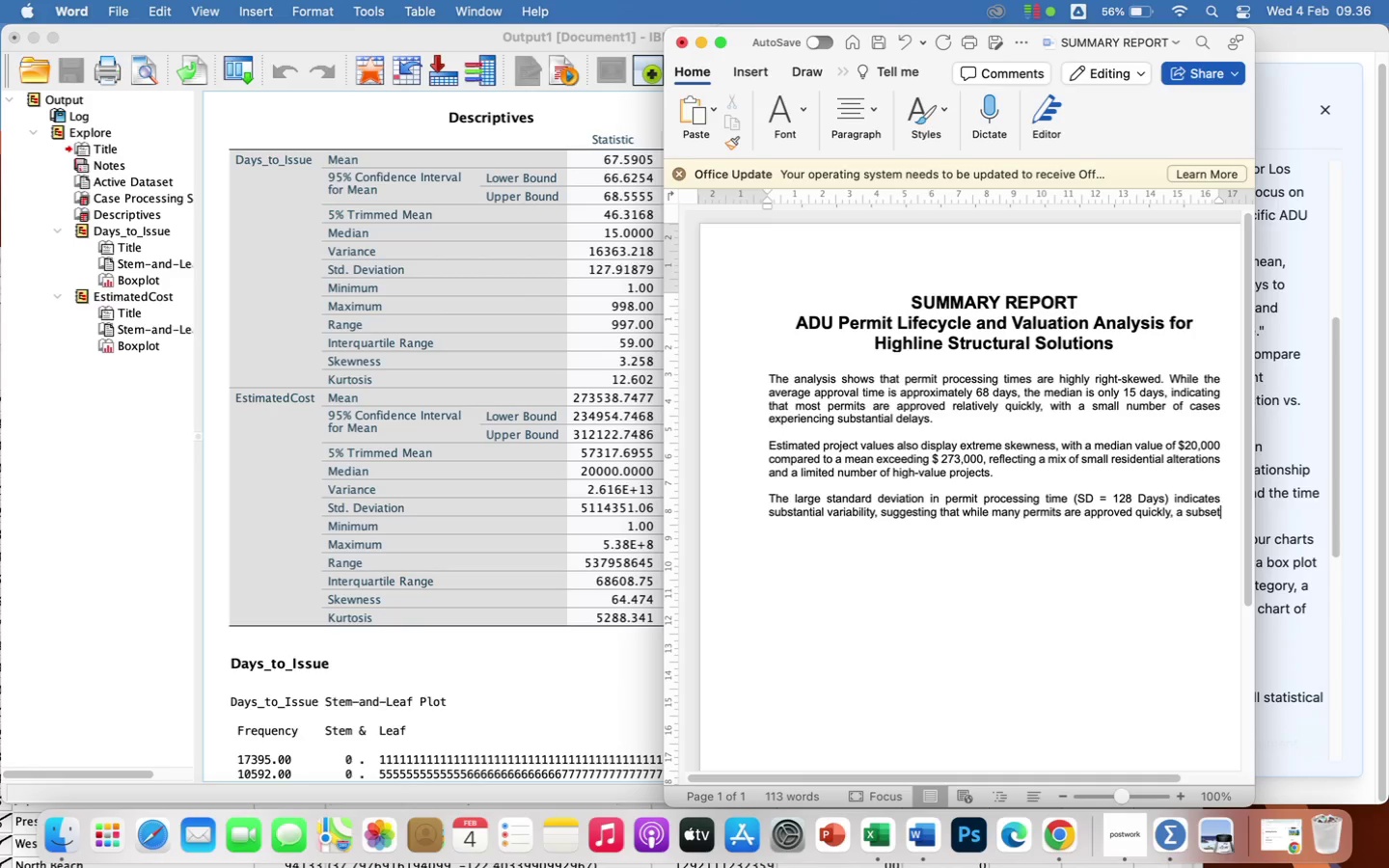 
type( experiences significant delay)
 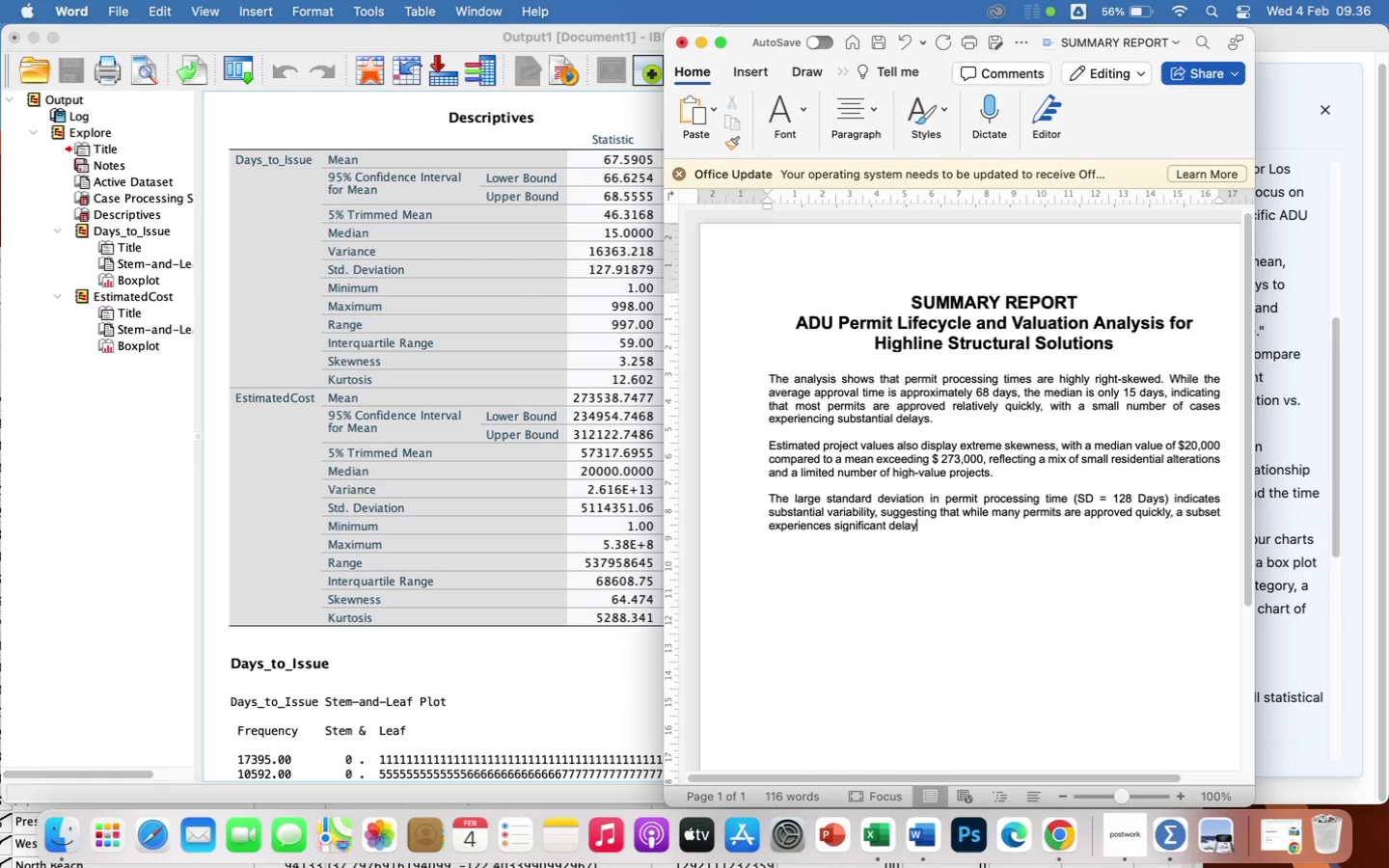 
wait(6.5)
 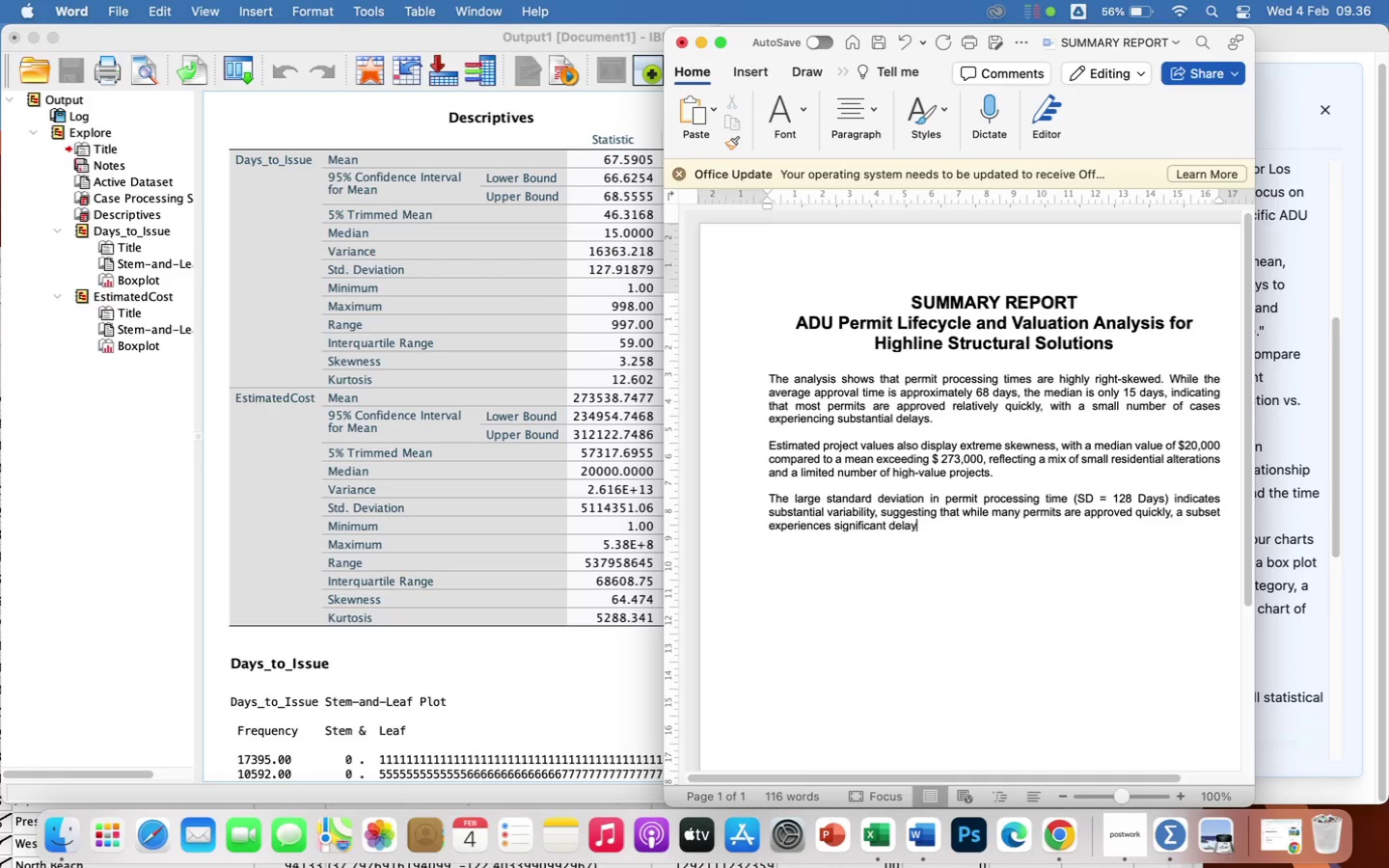 
key(S)
 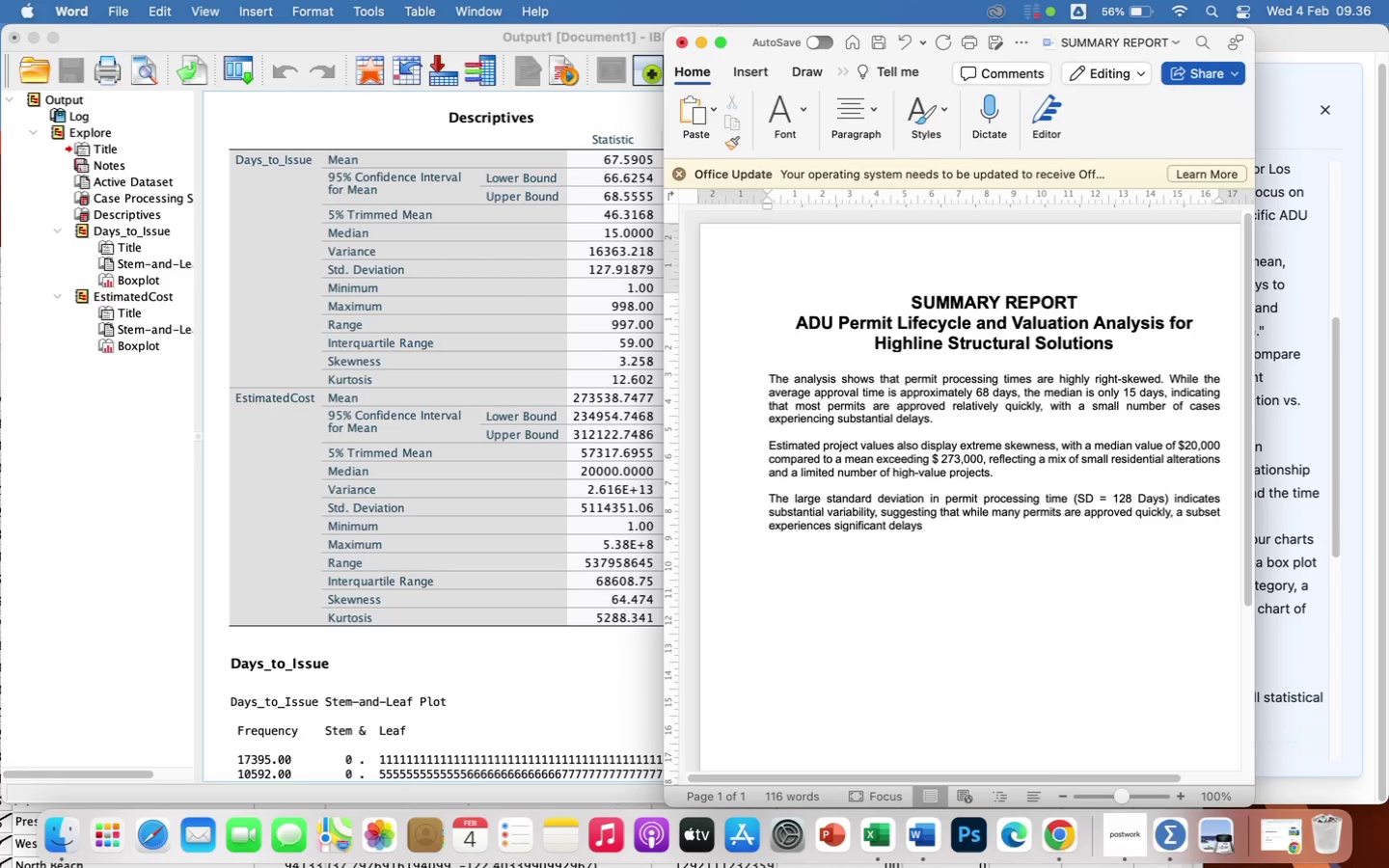 
key(Period)
 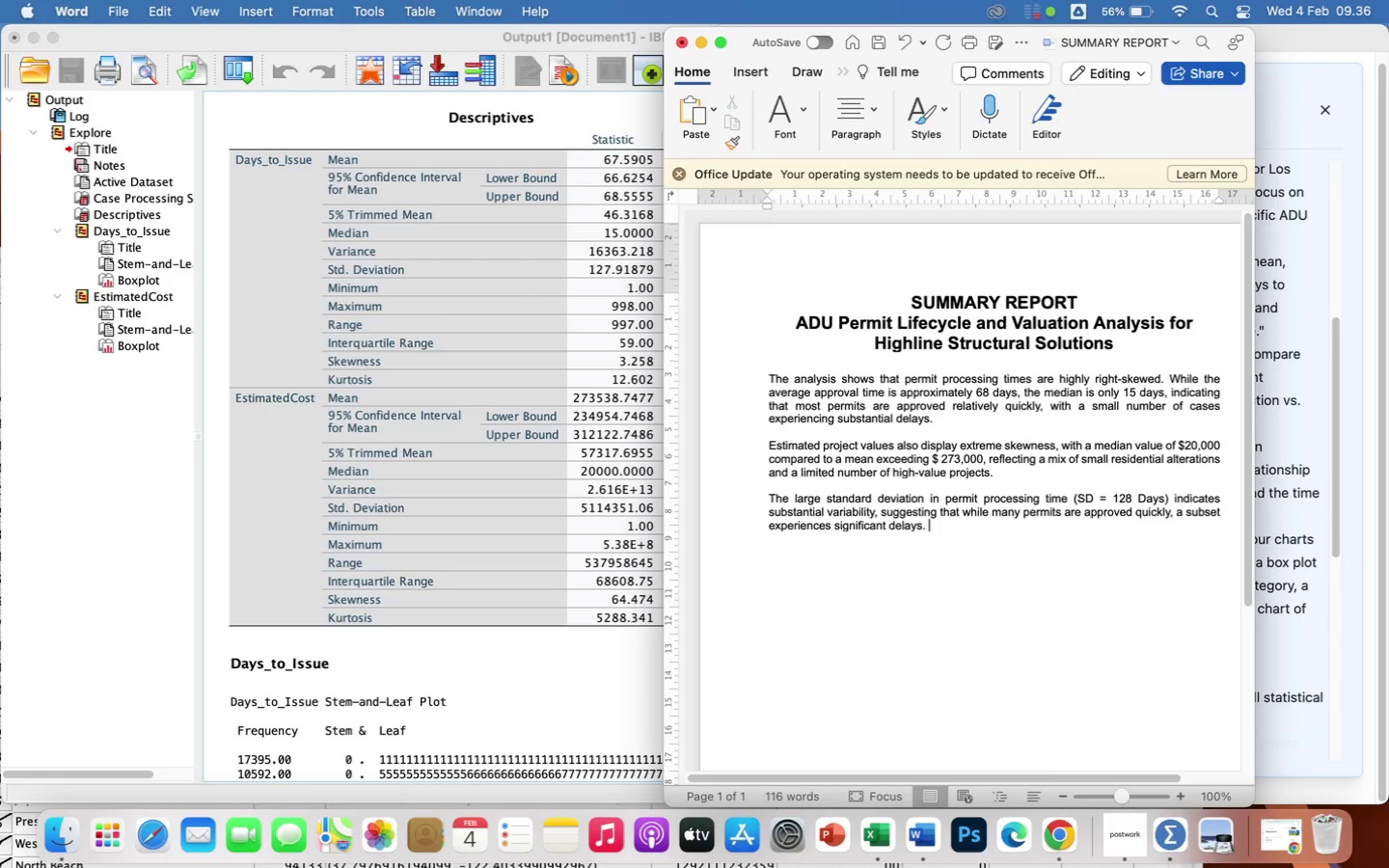 
key(Space)
 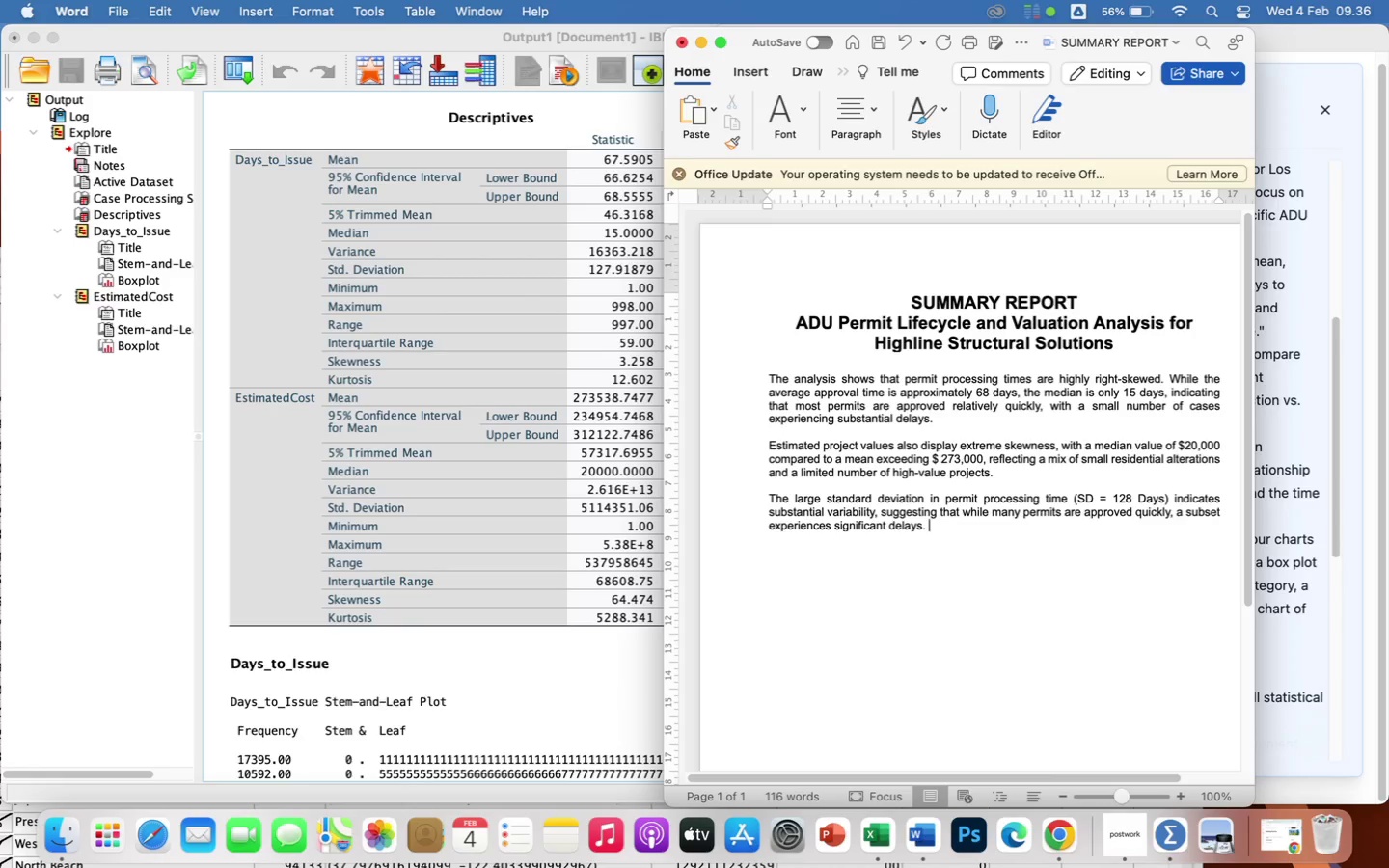 
wait(13.45)
 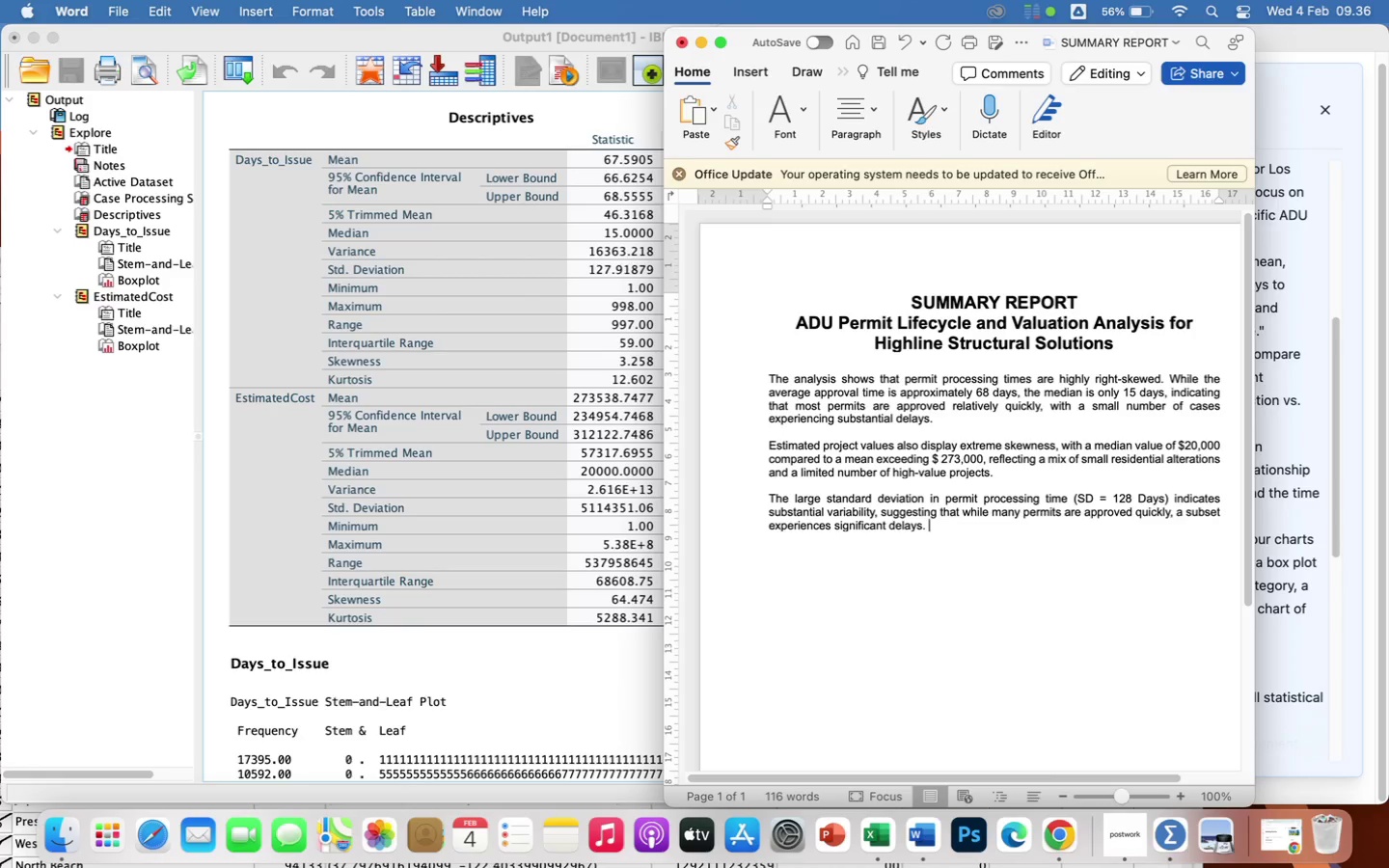 
type(The extremely large standart)
 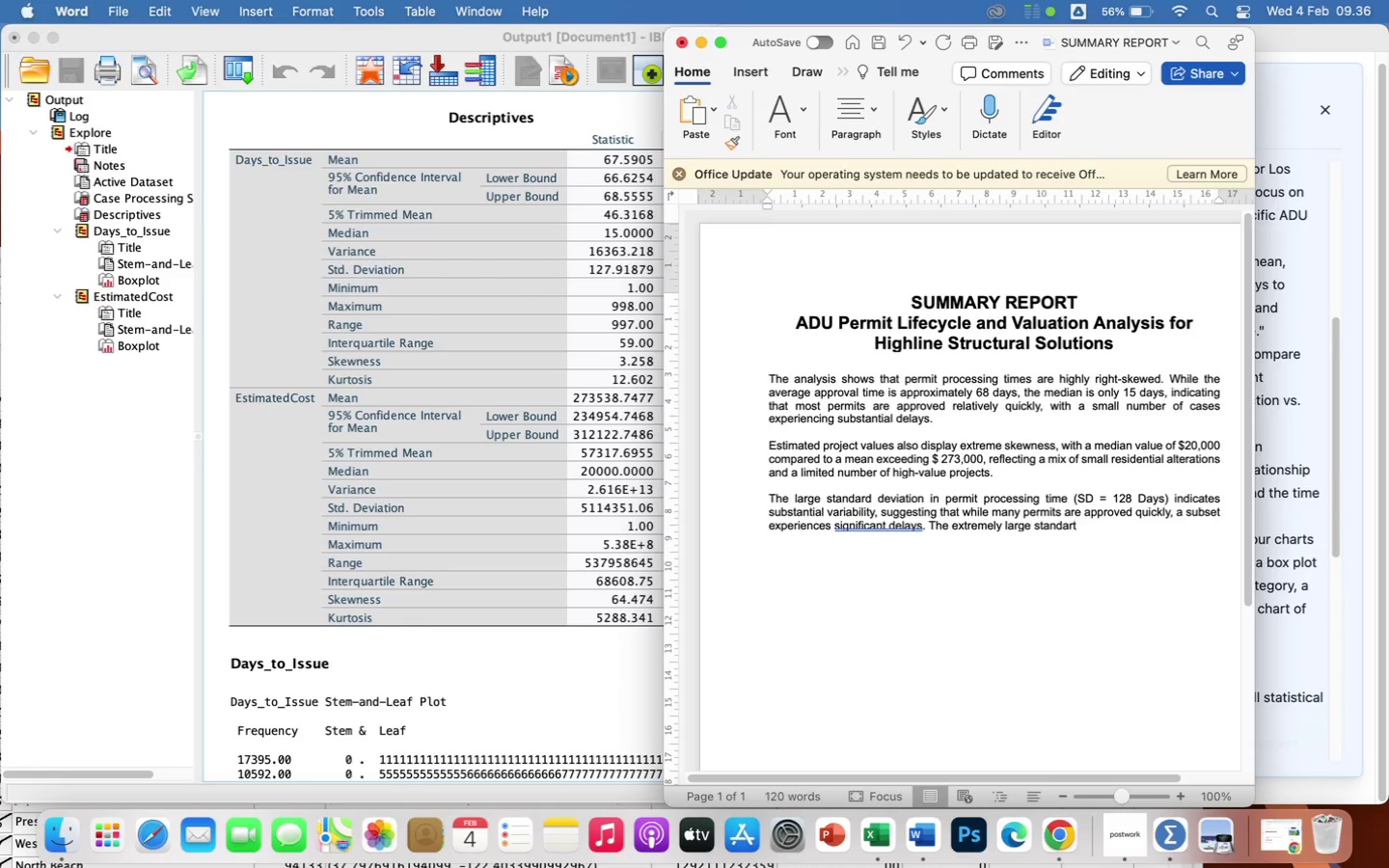 
wait(7.06)
 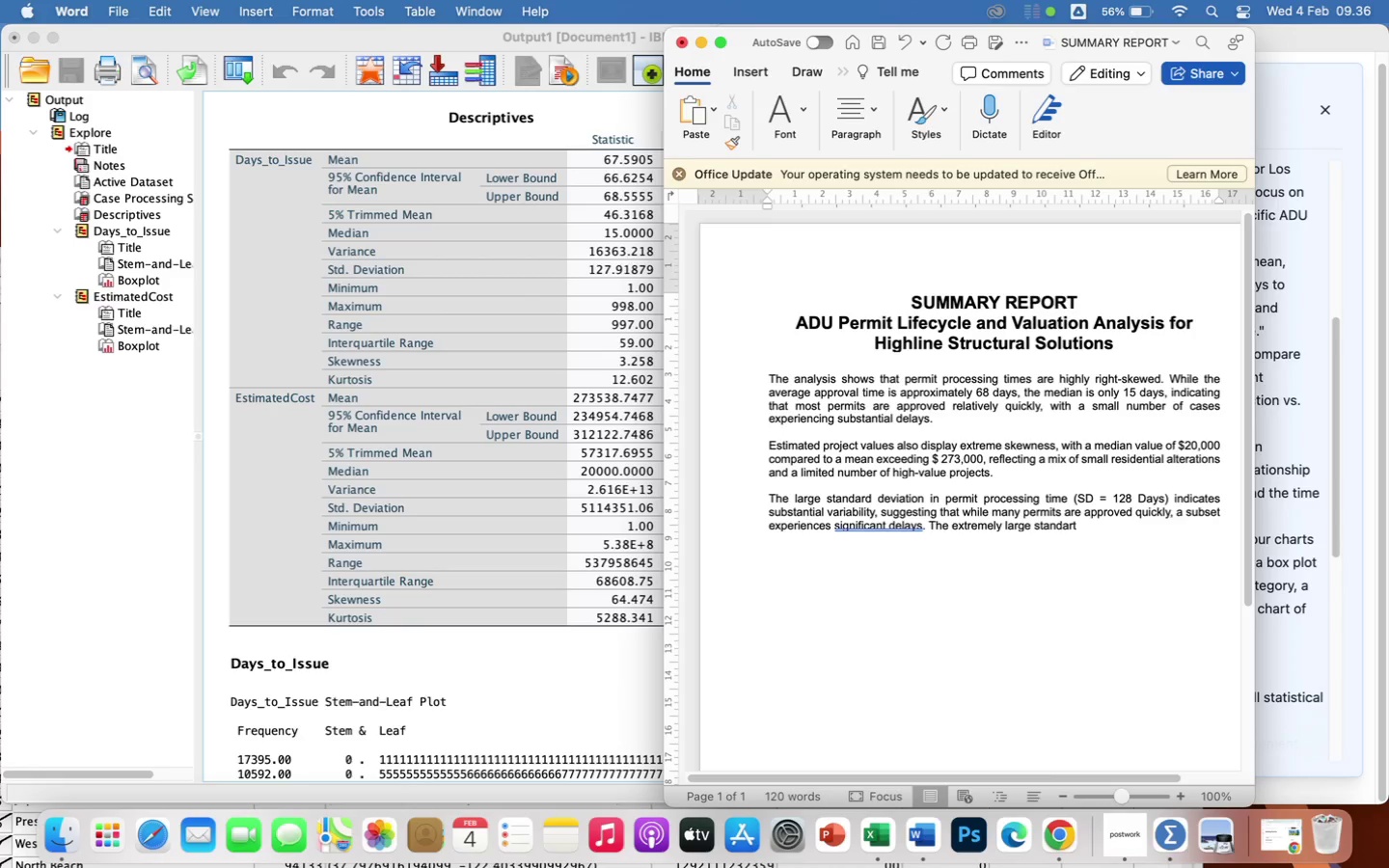 
key(Backspace)
type(d deviation )
 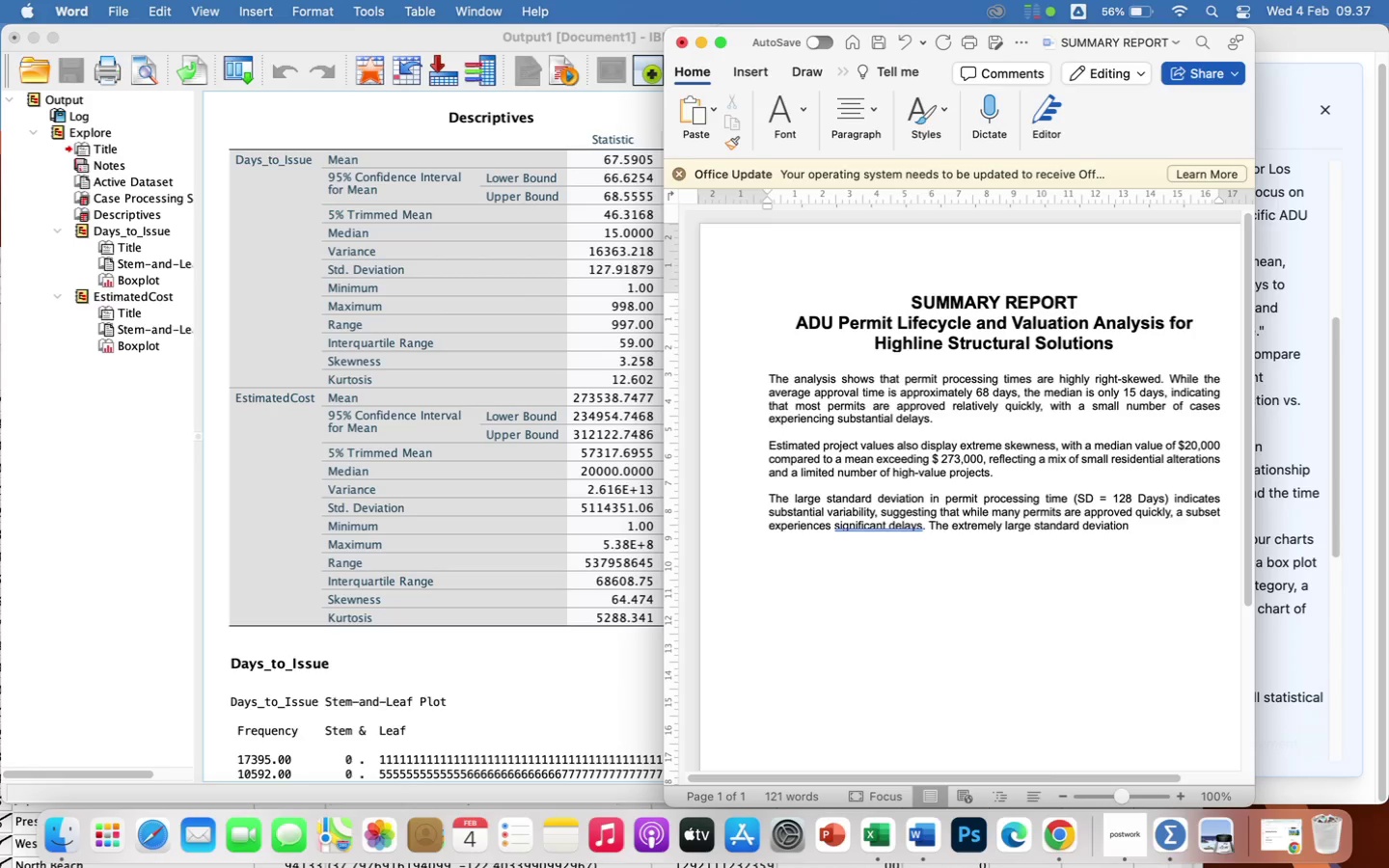 
type(in estimated project)
 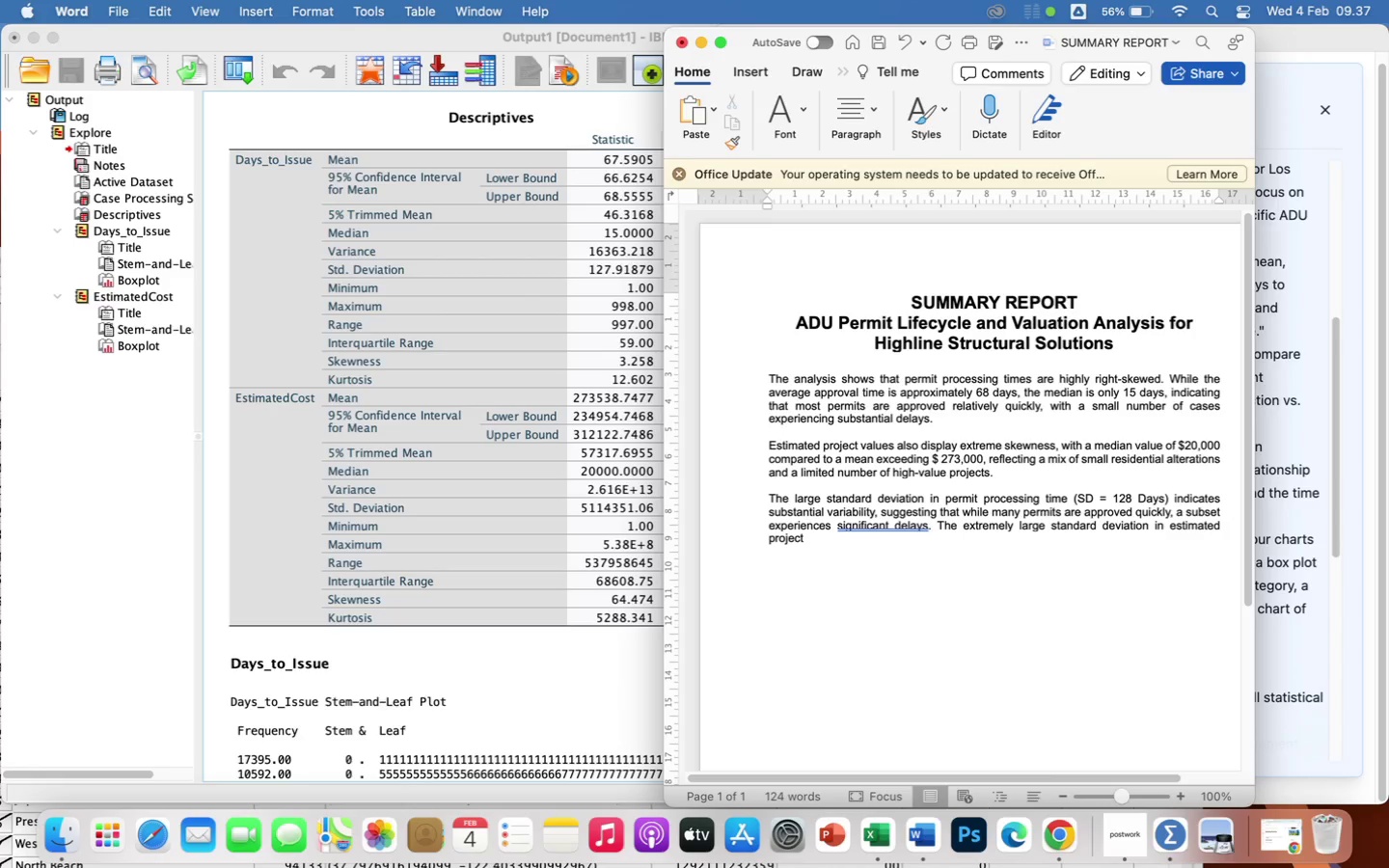 
wait(7.44)
 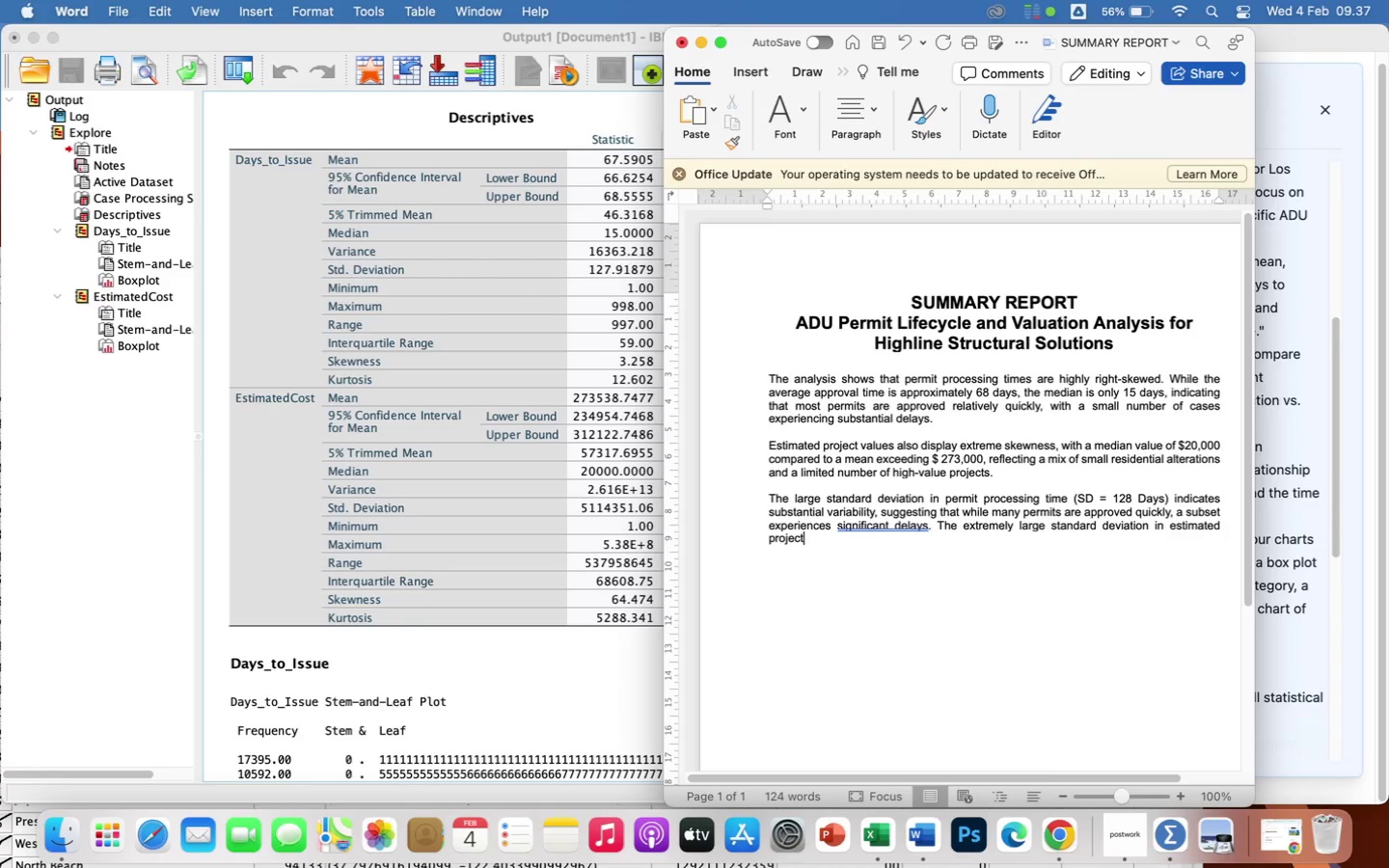 
left_click([912, 531])
 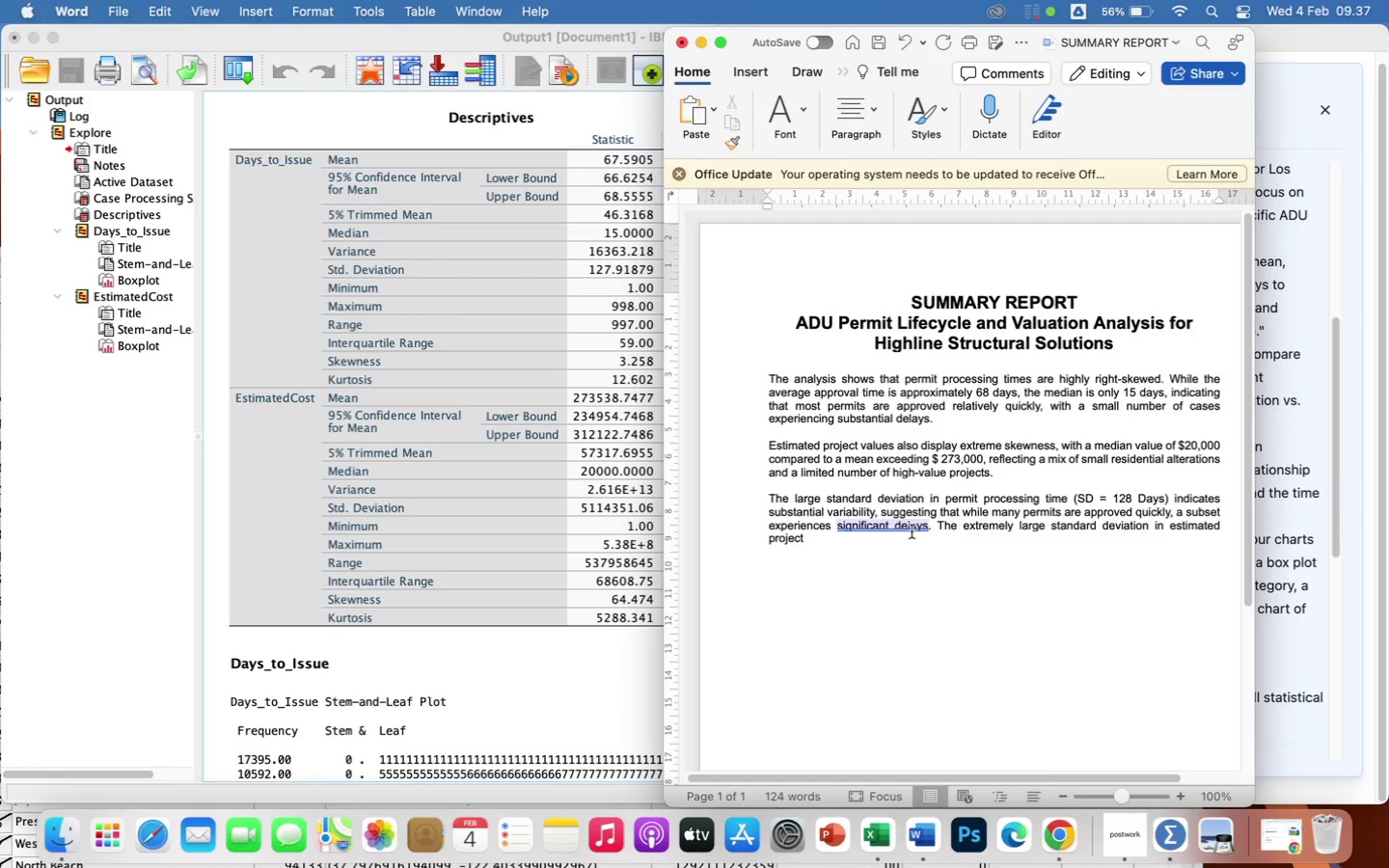 
left_click([912, 531])
 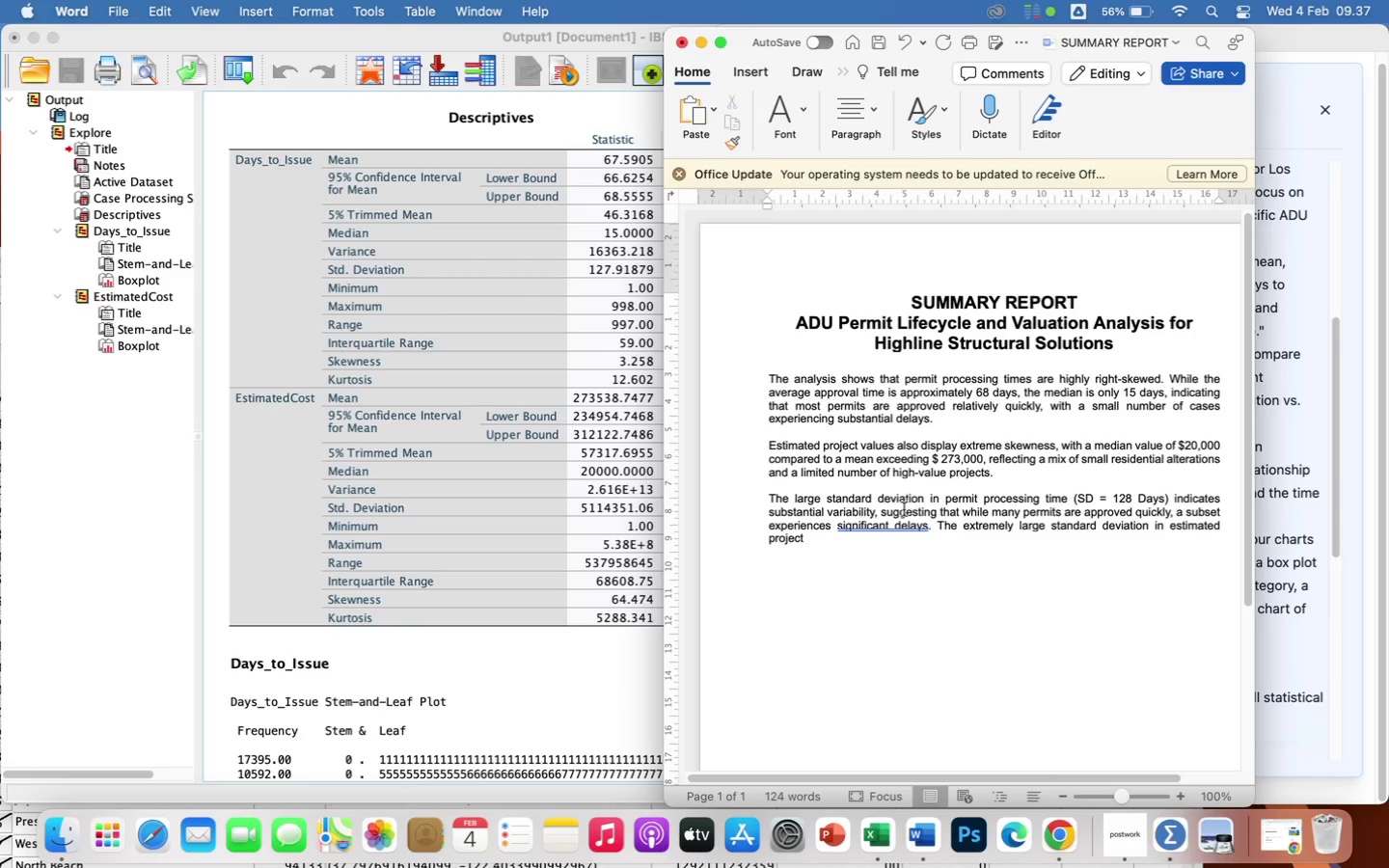 
left_click([894, 524])
 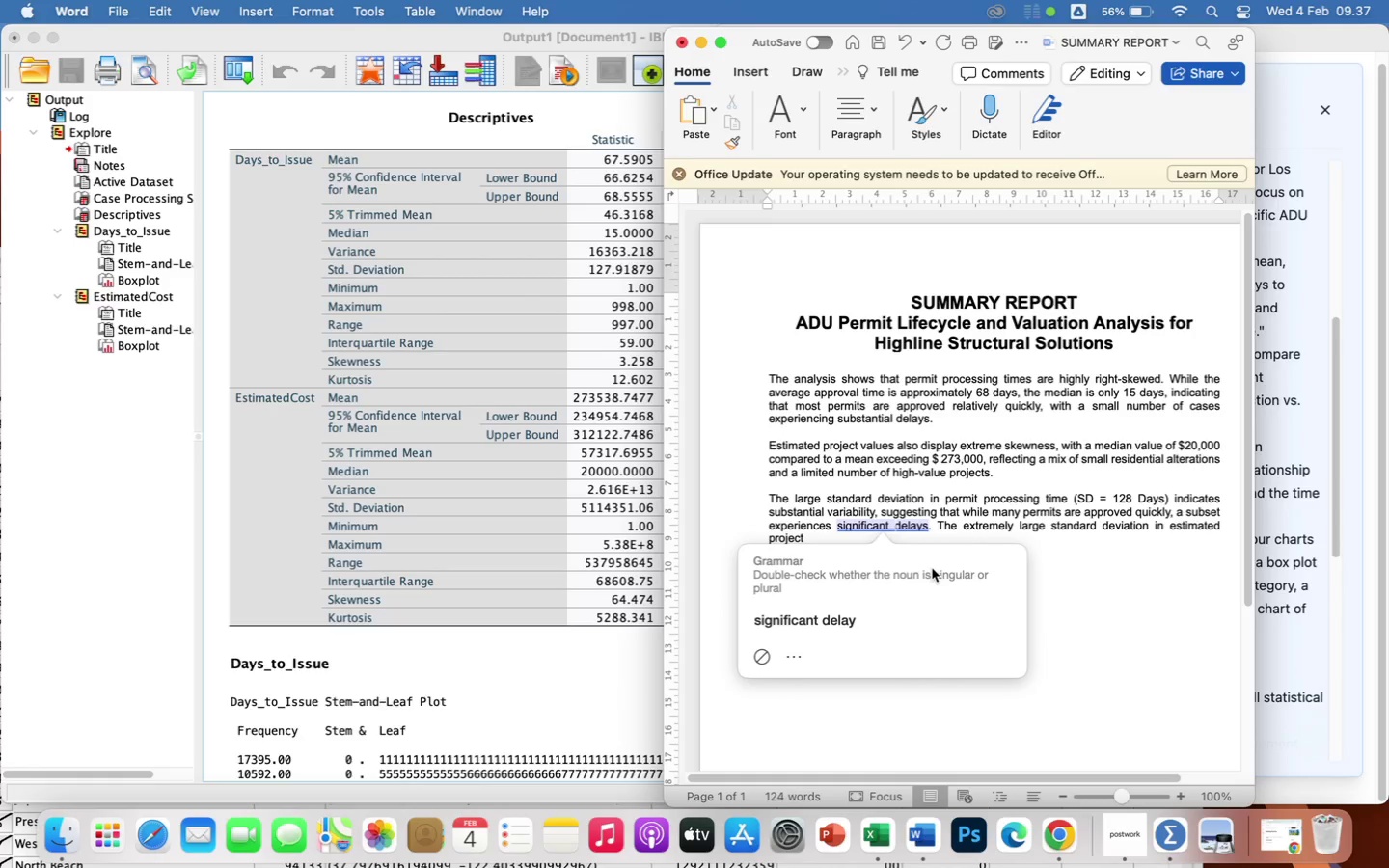 
key(Backspace)